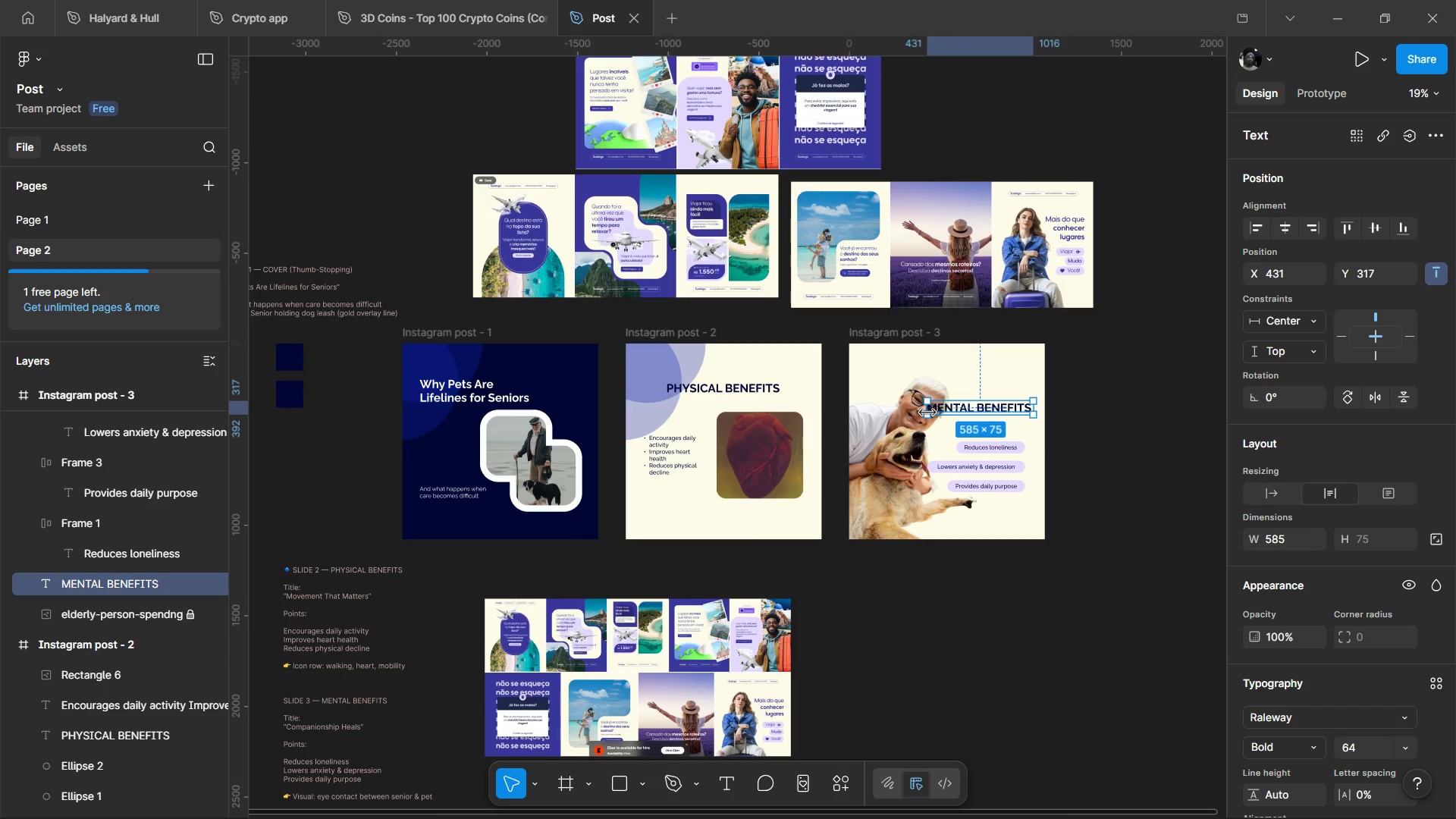 
left_click_drag(start_coordinate=[927, 412], to_coordinate=[948, 410])
 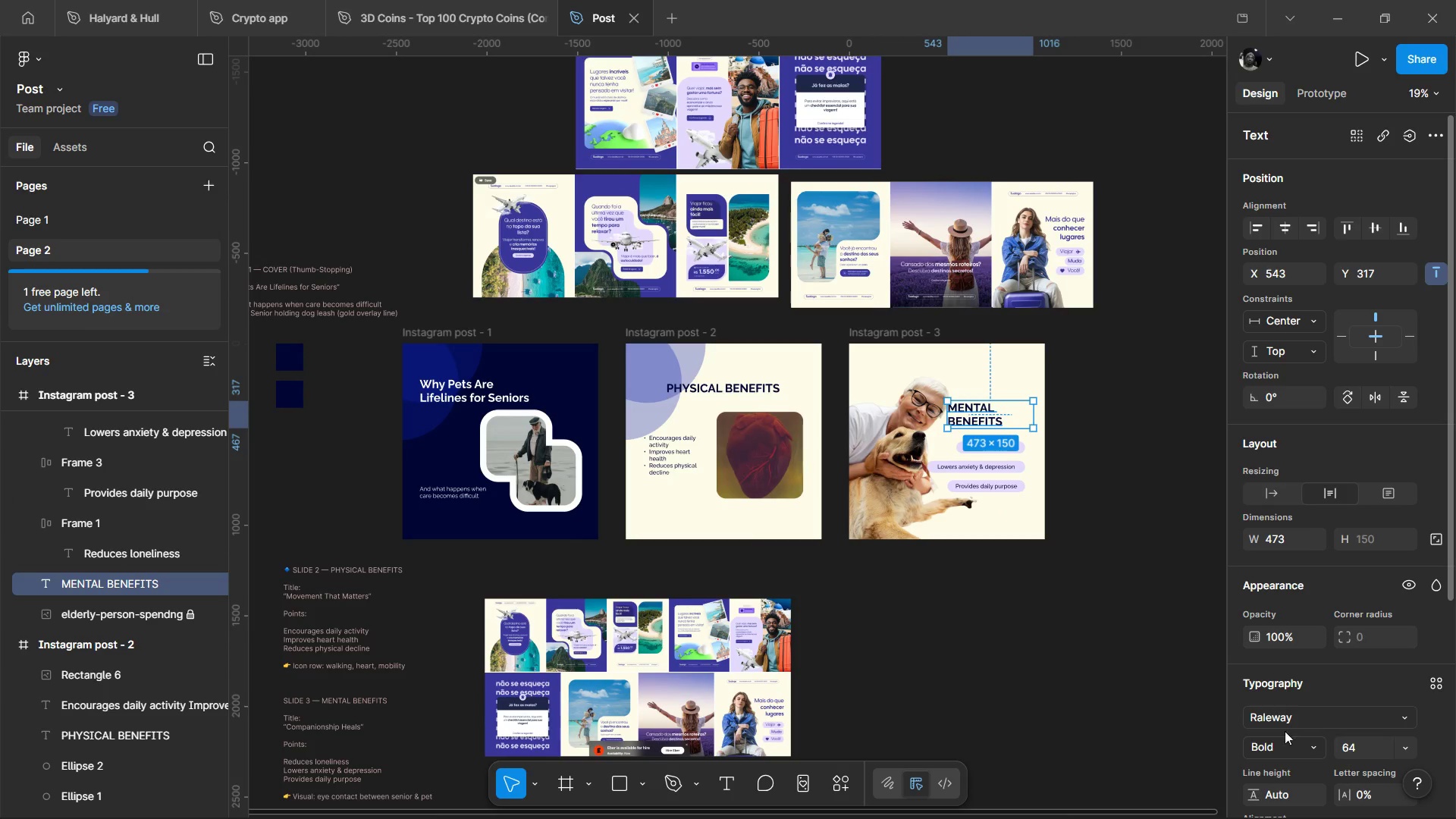 
scroll: coordinate [1286, 696], scroll_direction: down, amount: 2.0
 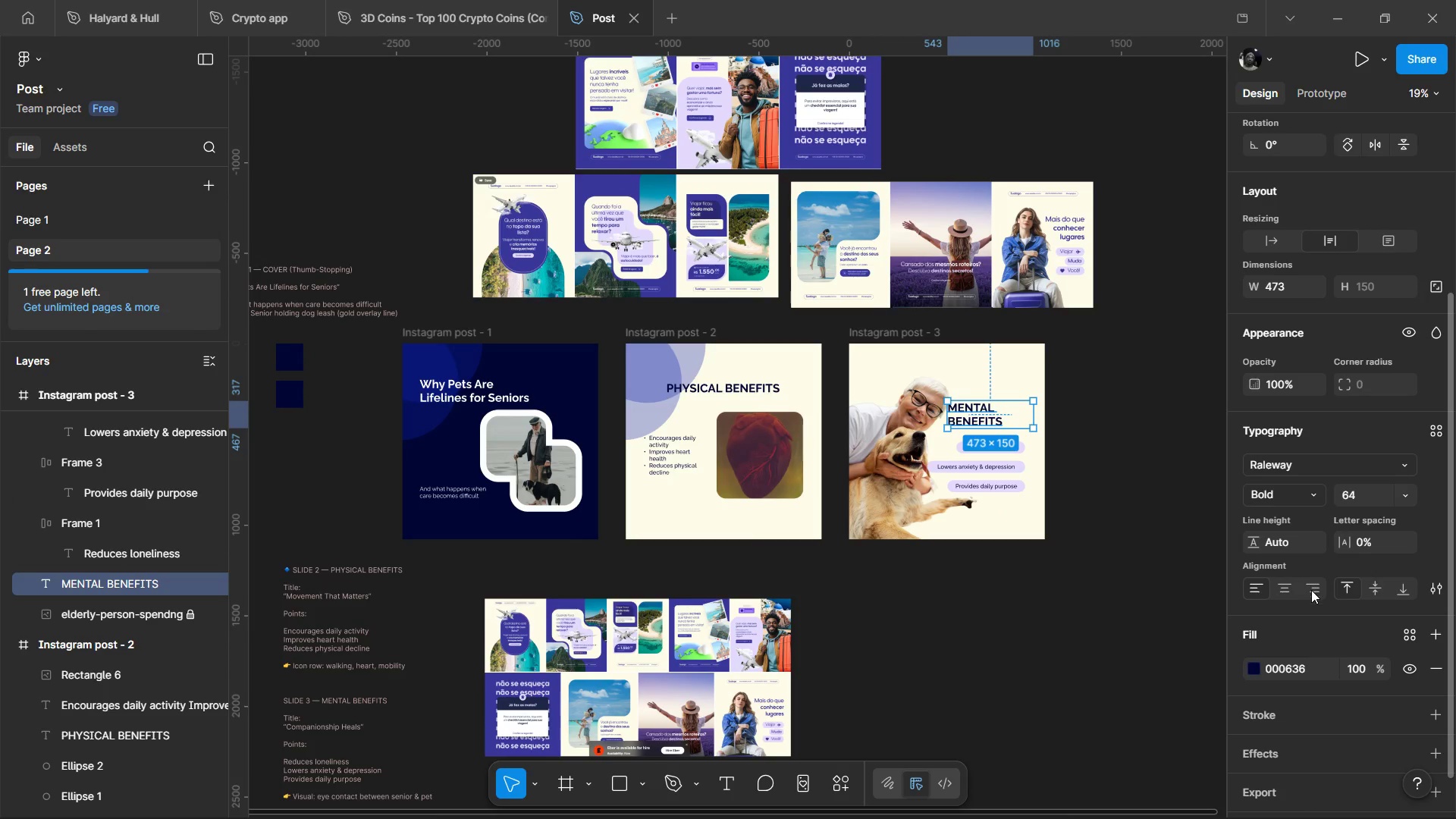 
left_click([1311, 590])
 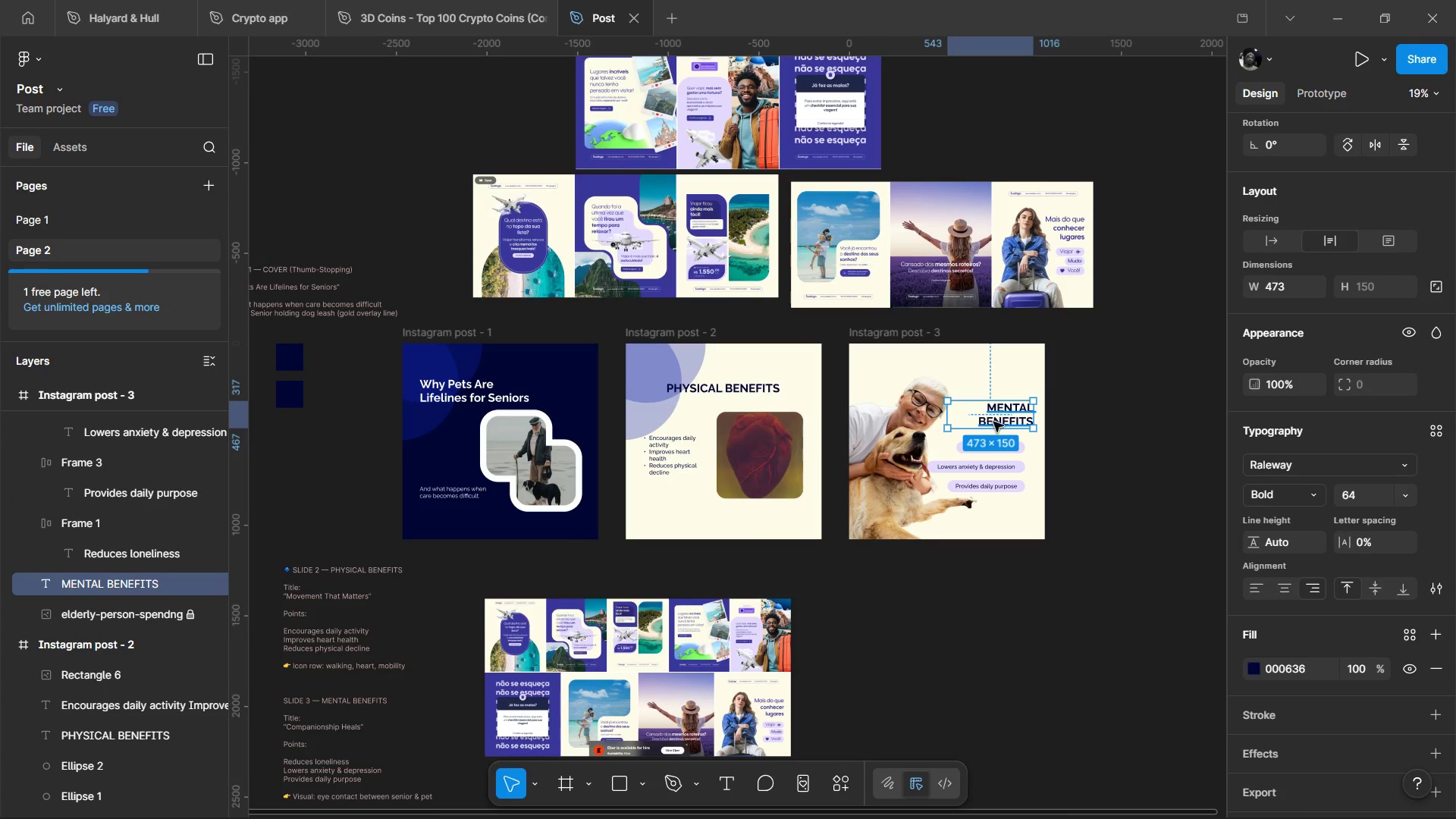 
left_click_drag(start_coordinate=[994, 422], to_coordinate=[988, 426])
 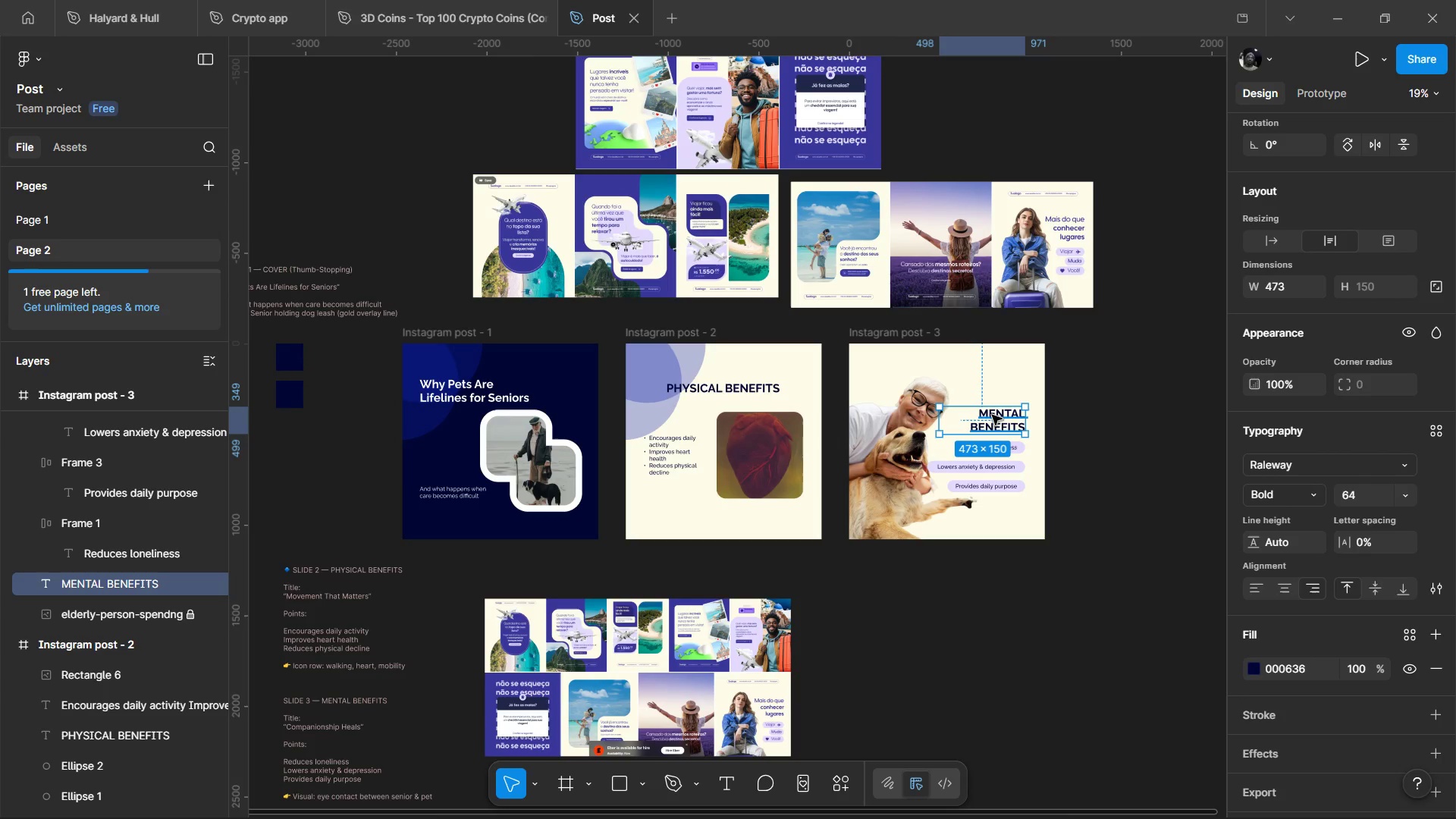 
wait(6.59)
 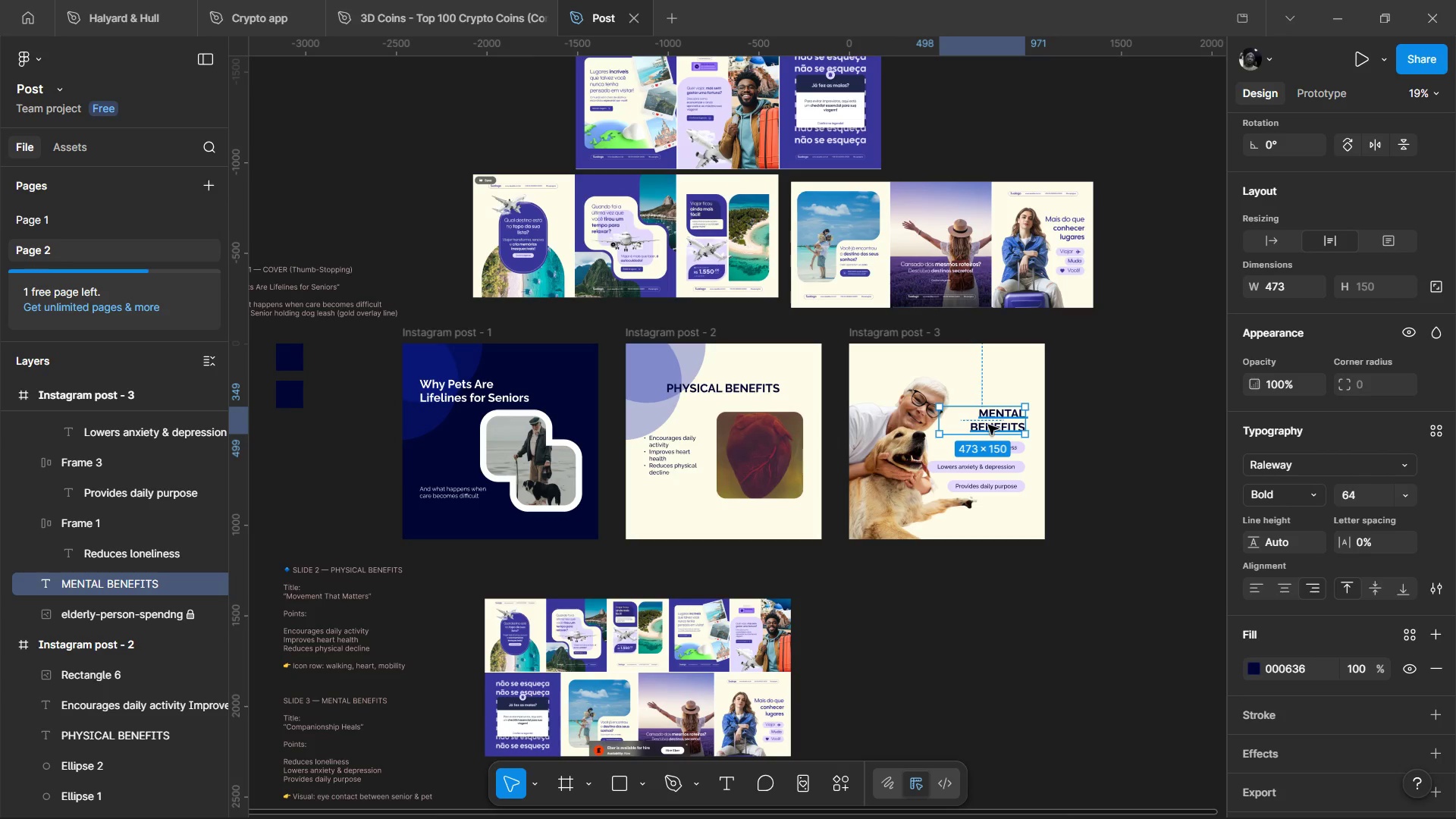 
left_click([1063, 407])
 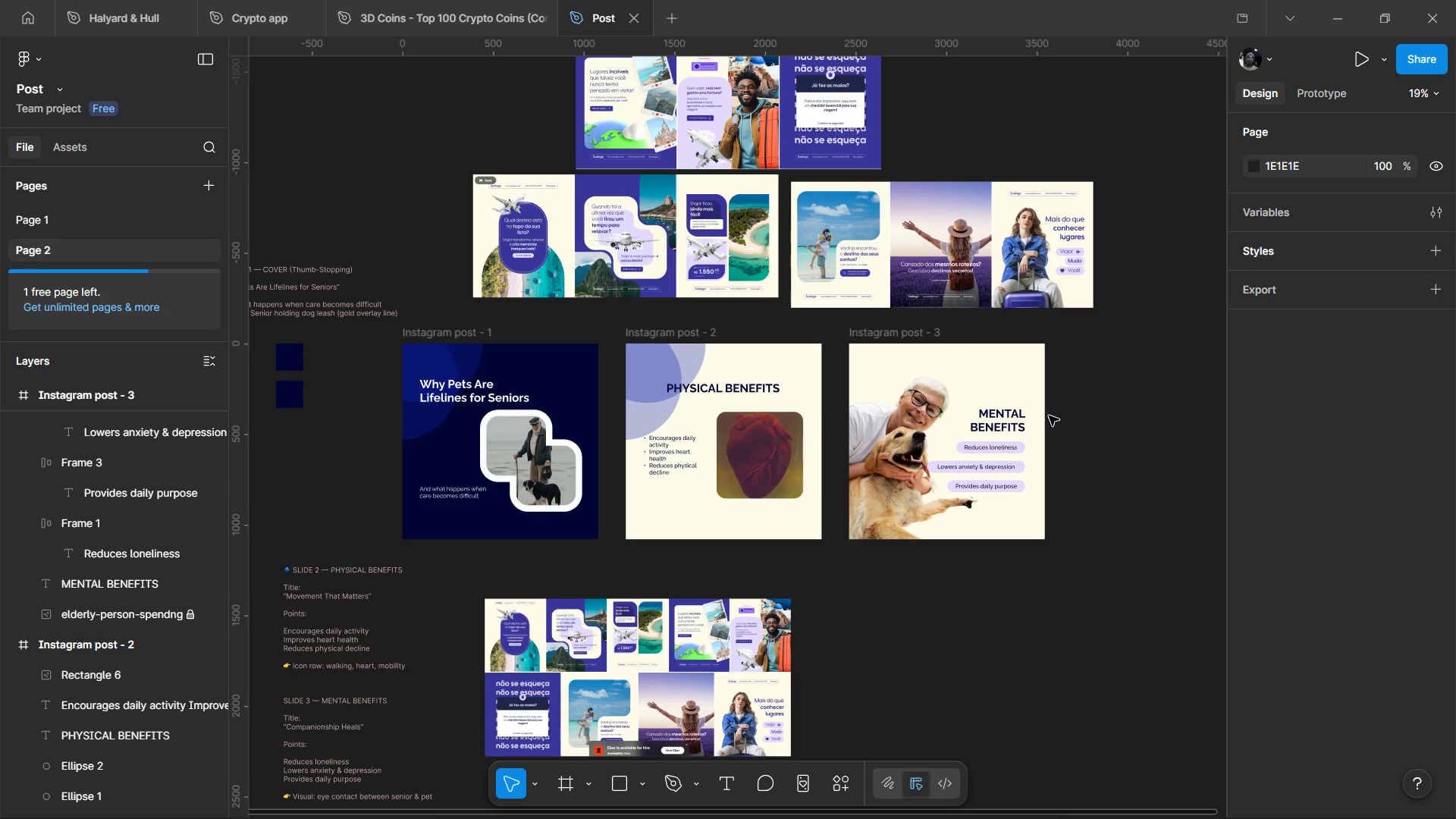 
hold_key(key=ControlLeft, duration=1.56)
scroll: coordinate [1049, 416], scroll_direction: up, amount: 2.0
 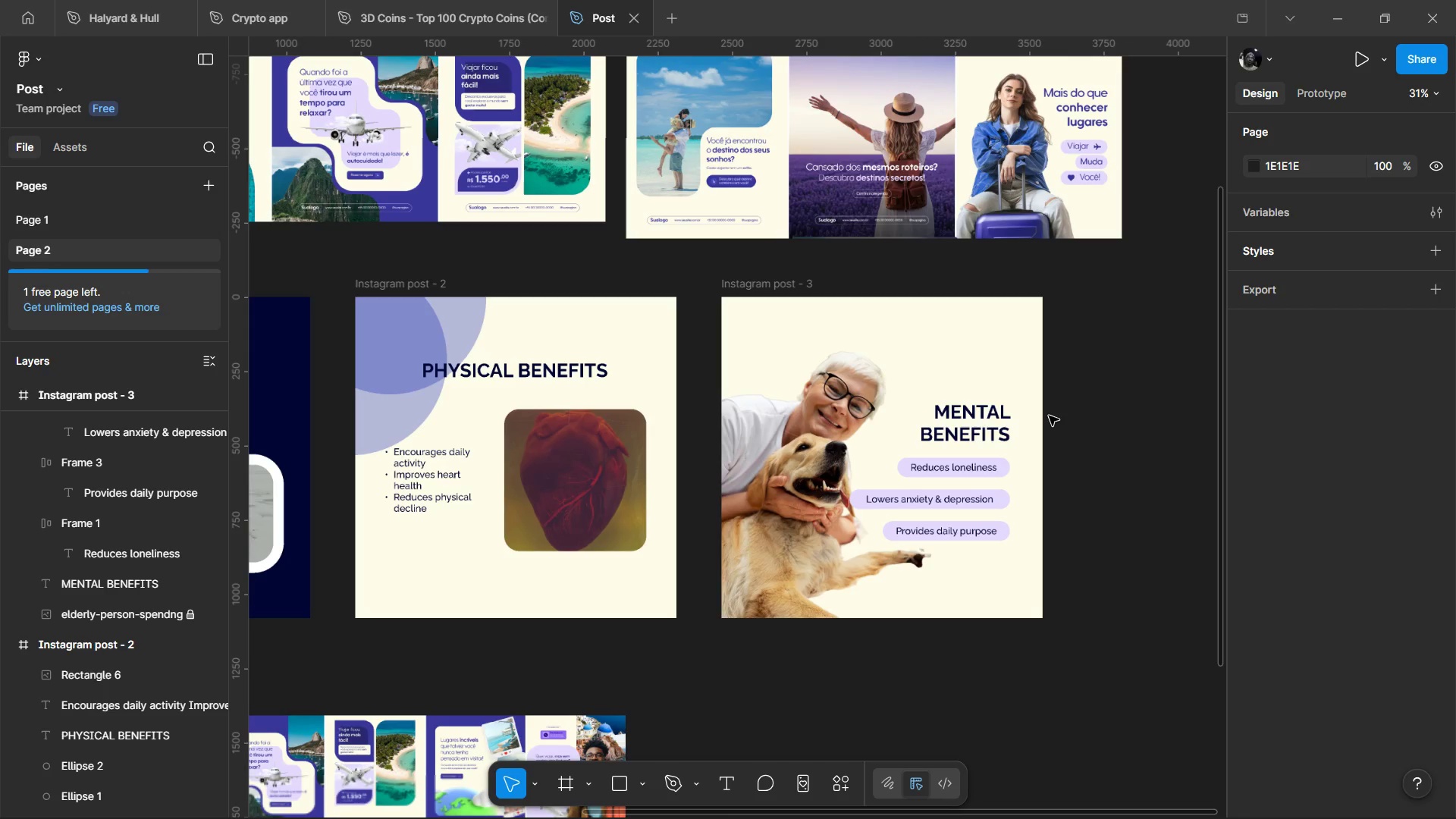 
hold_key(key=ControlLeft, duration=1.17)
scroll: coordinate [1047, 416], scroll_direction: up, amount: 3.0
 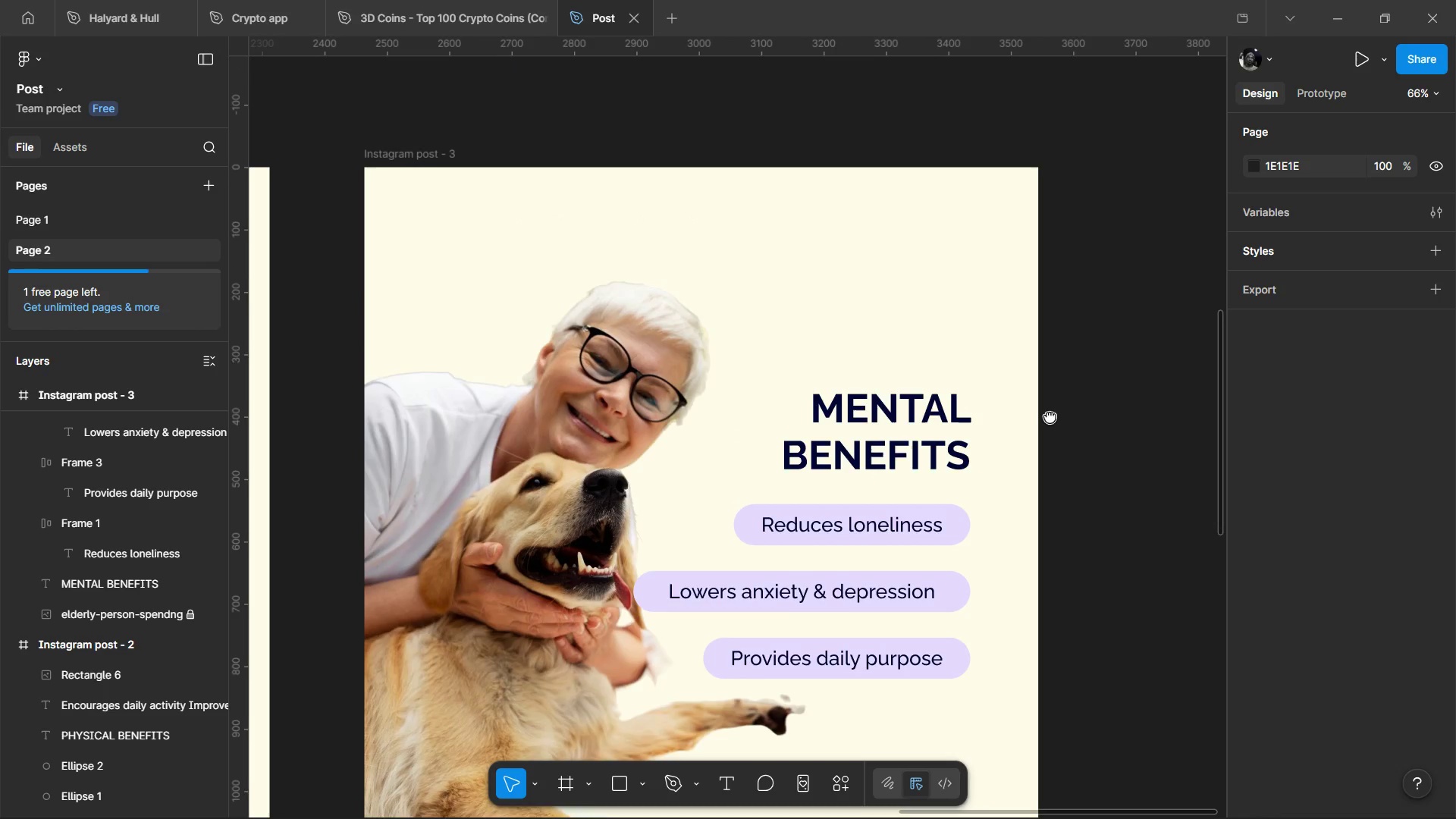 
hold_key(key=ControlLeft, duration=3.0)
 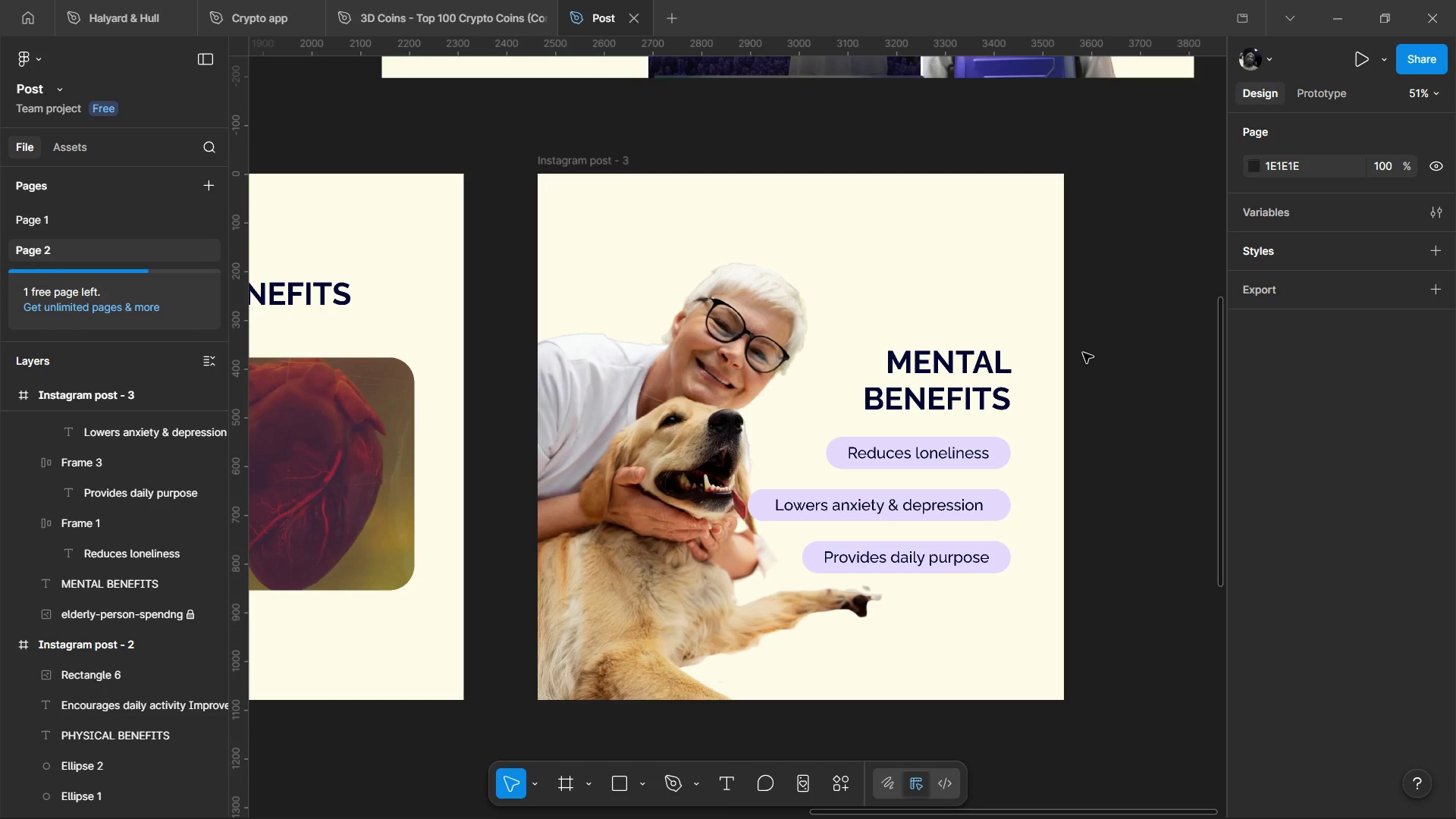 
hold_key(key=ControlLeft, duration=0.56)
scroll: coordinate [1084, 351], scroll_direction: down, amount: 1.0
 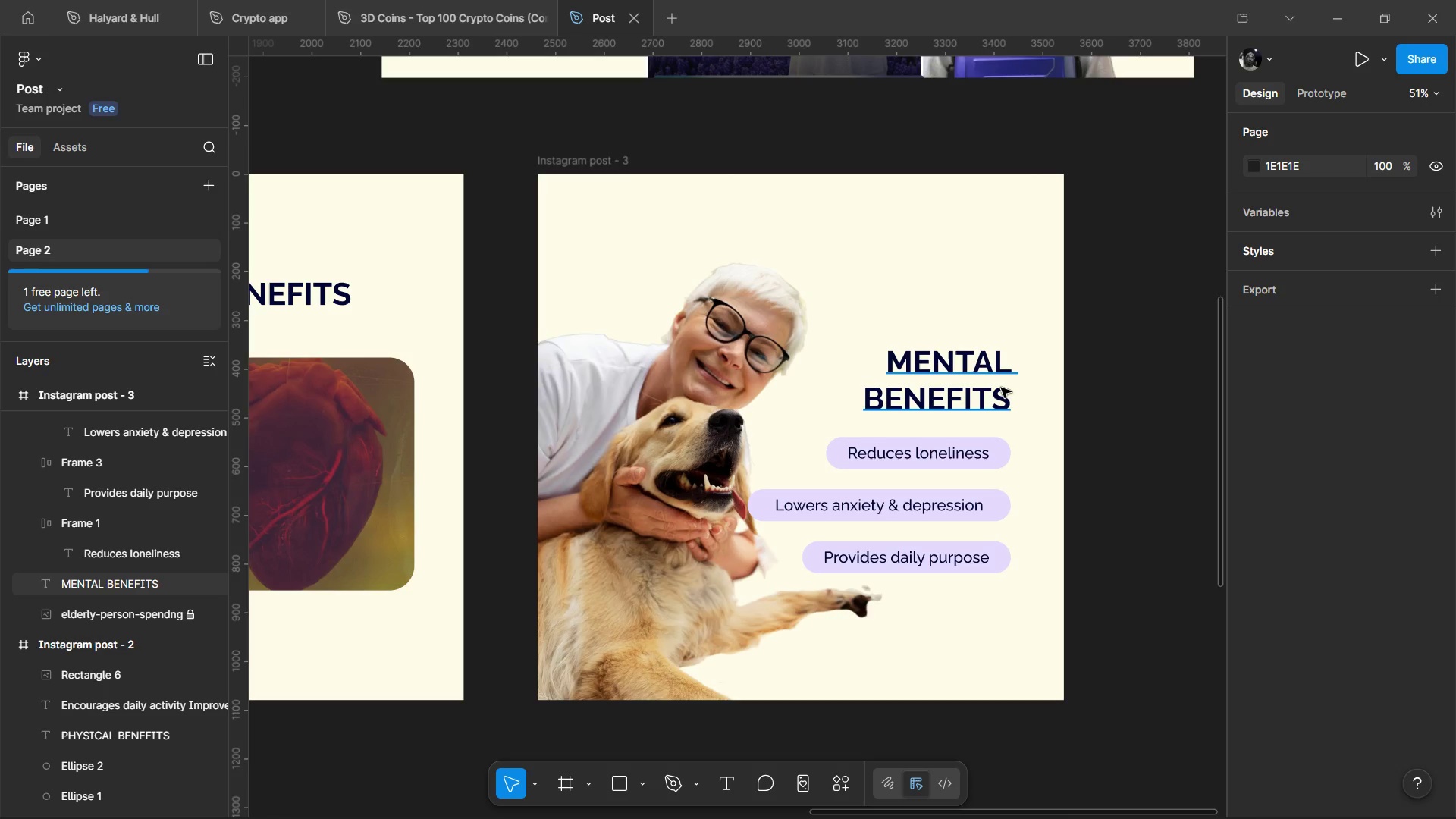 
left_click([1001, 388])
 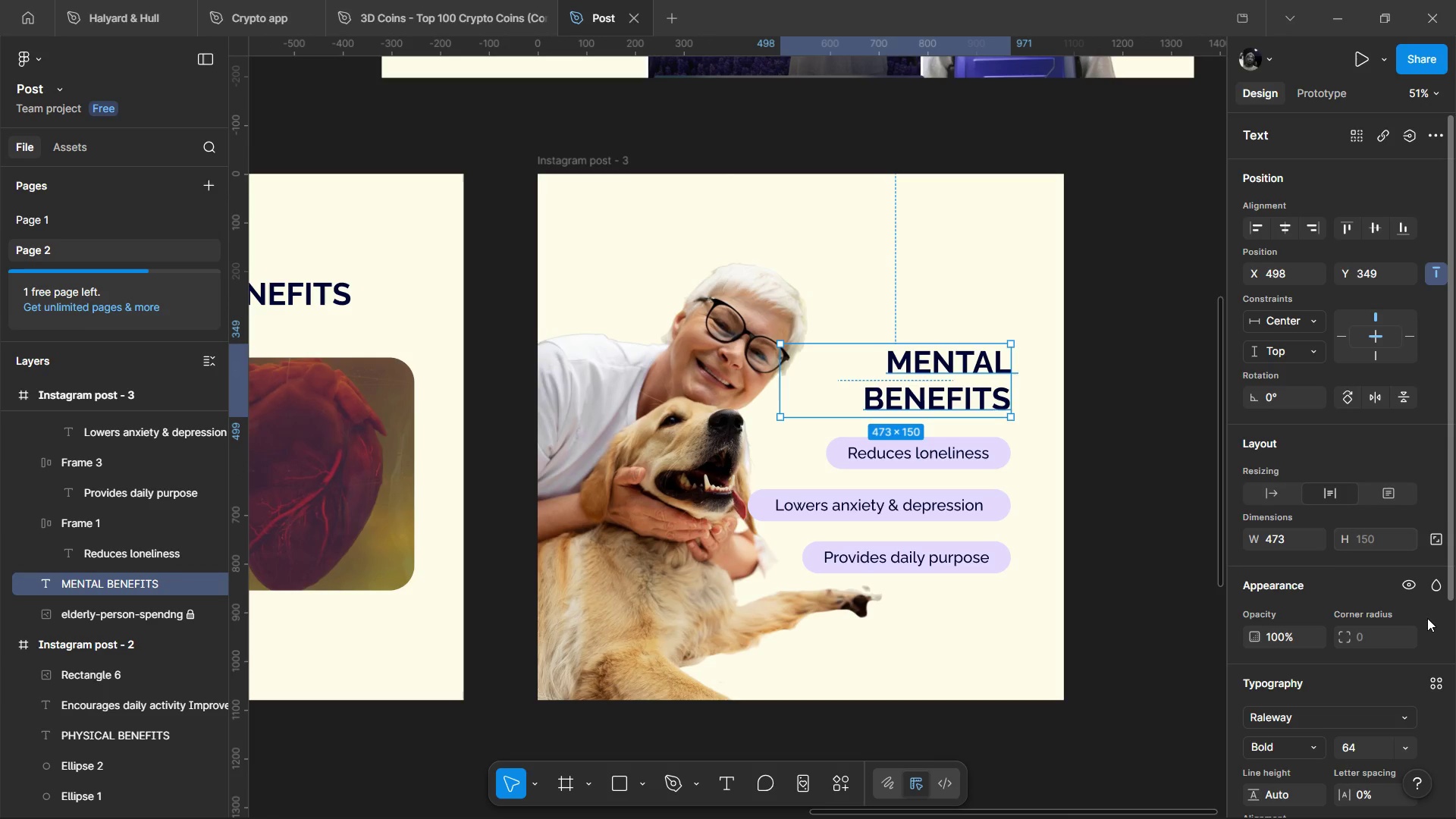 
scroll: coordinate [1427, 618], scroll_direction: down, amount: 2.0
 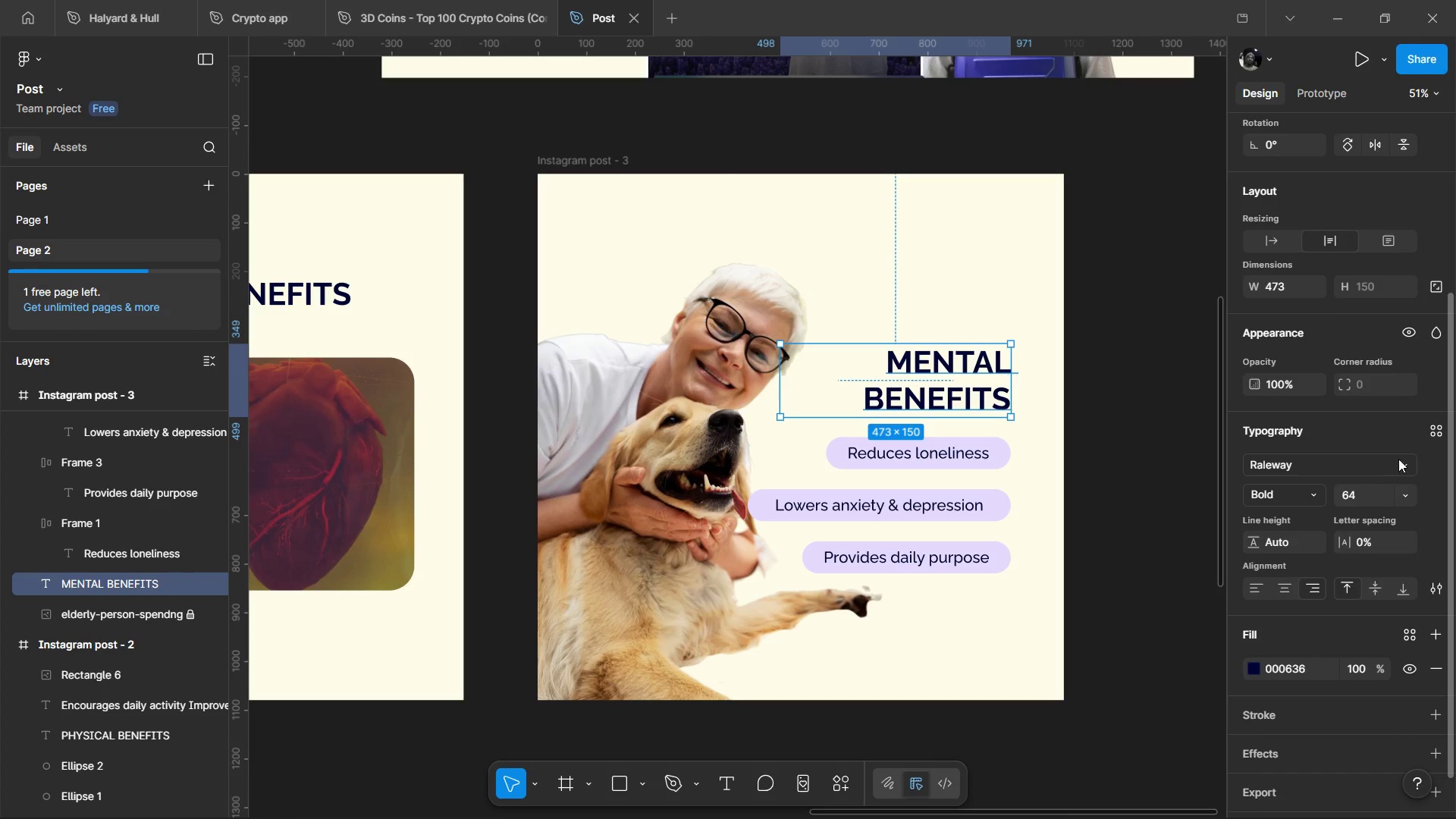 
mouse_move([1410, 496])
 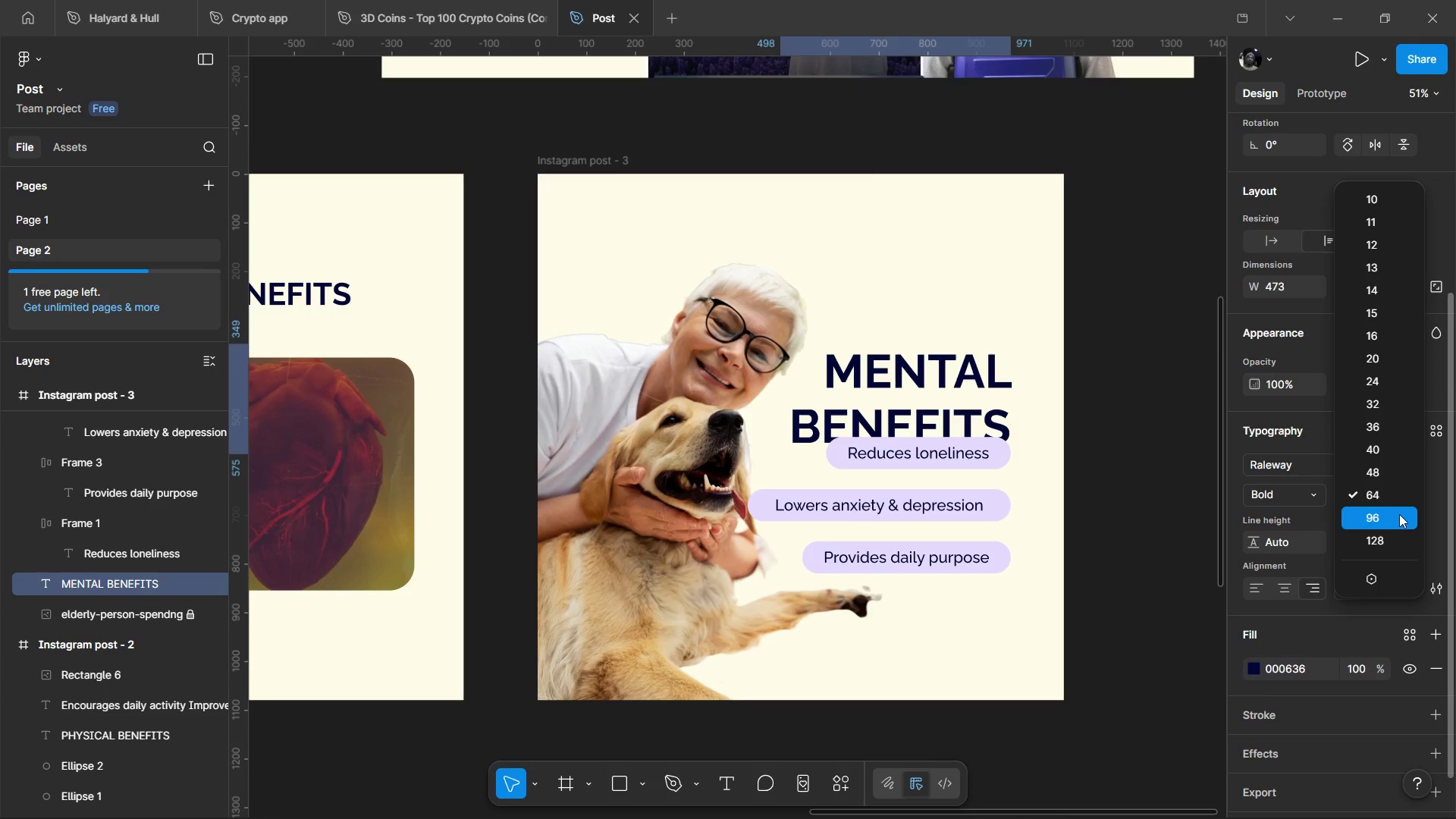 
left_click([1399, 514])
 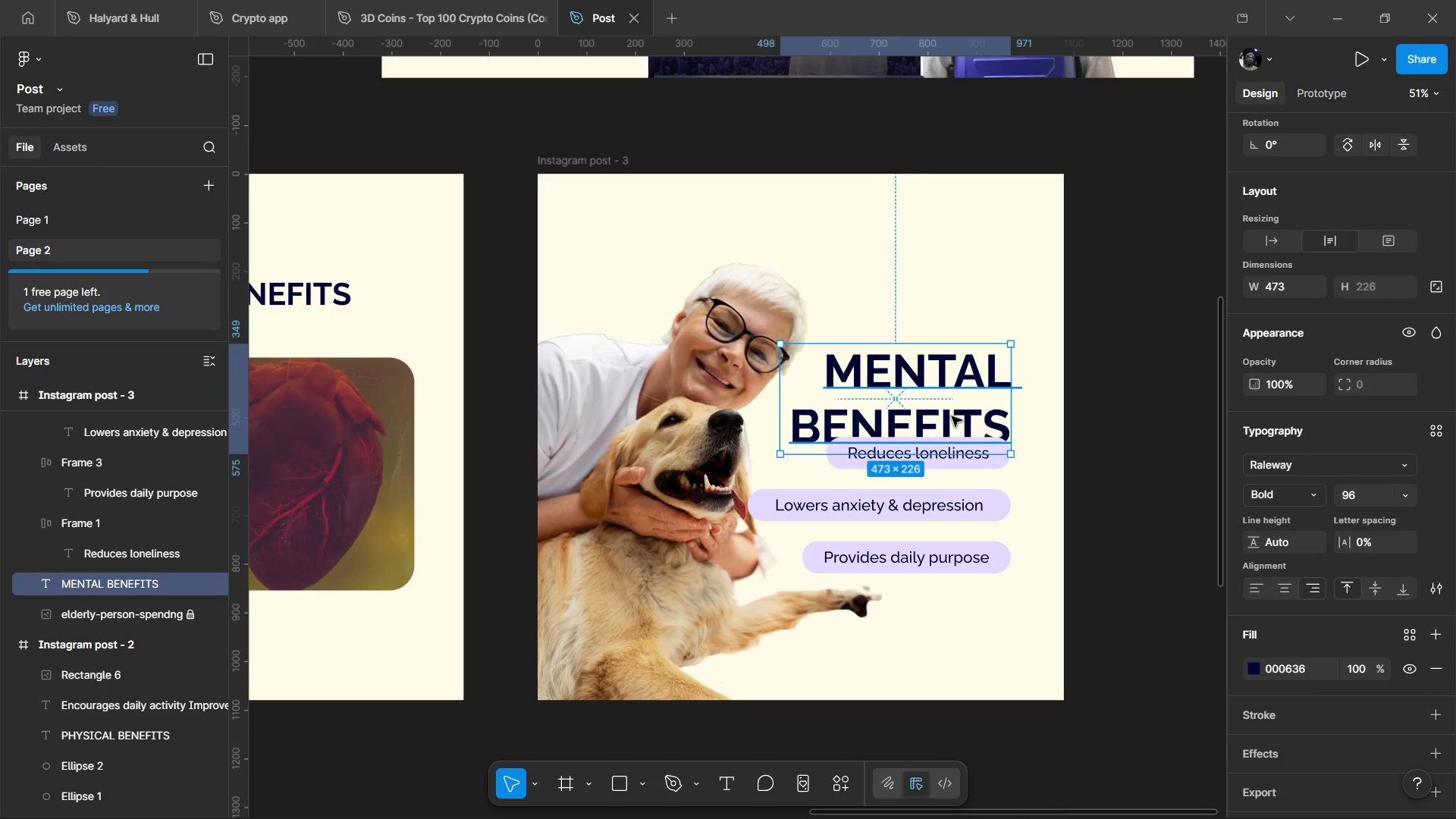 
left_click_drag(start_coordinate=[952, 416], to_coordinate=[950, 365])
 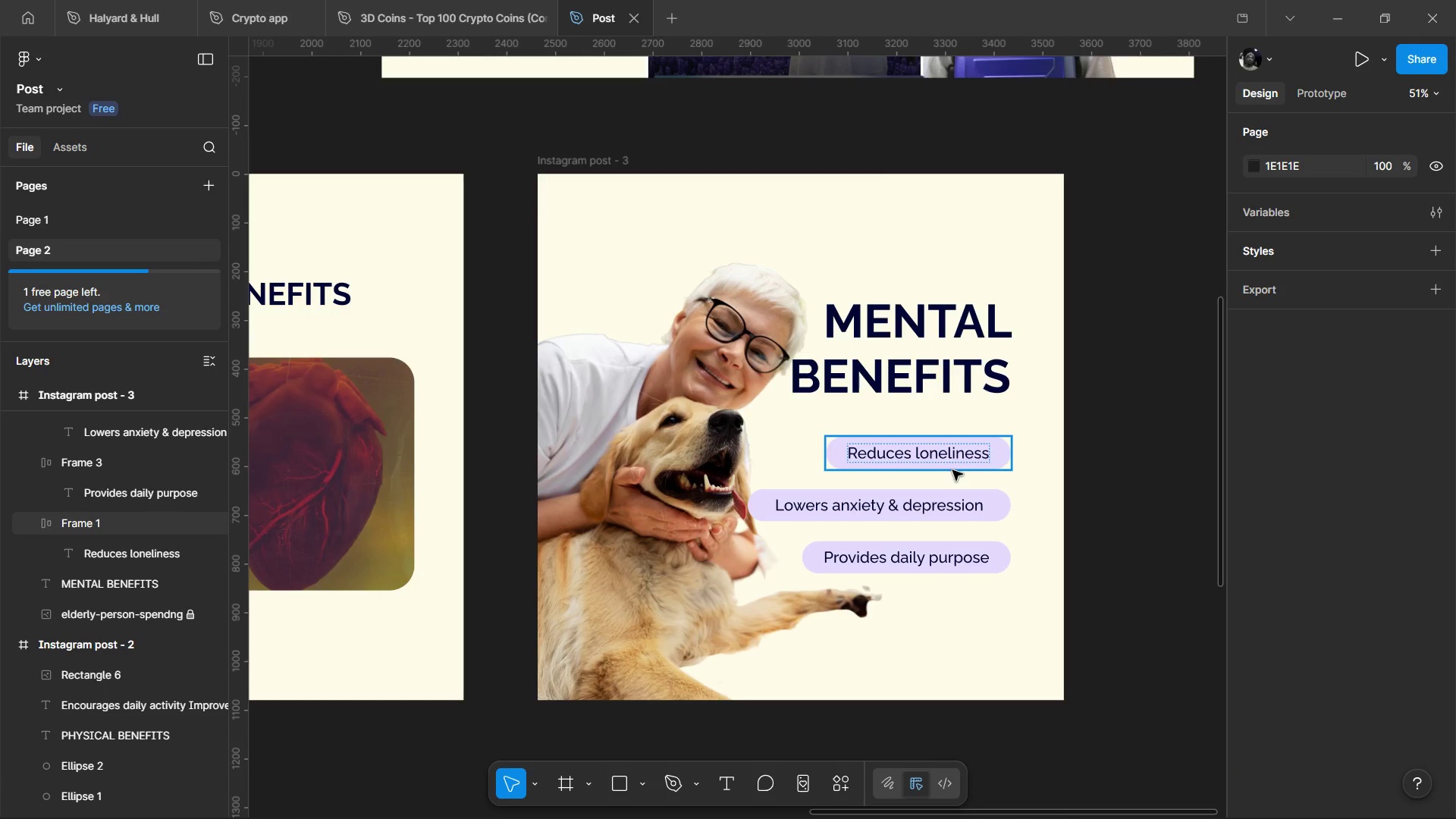 
wait(22.88)
 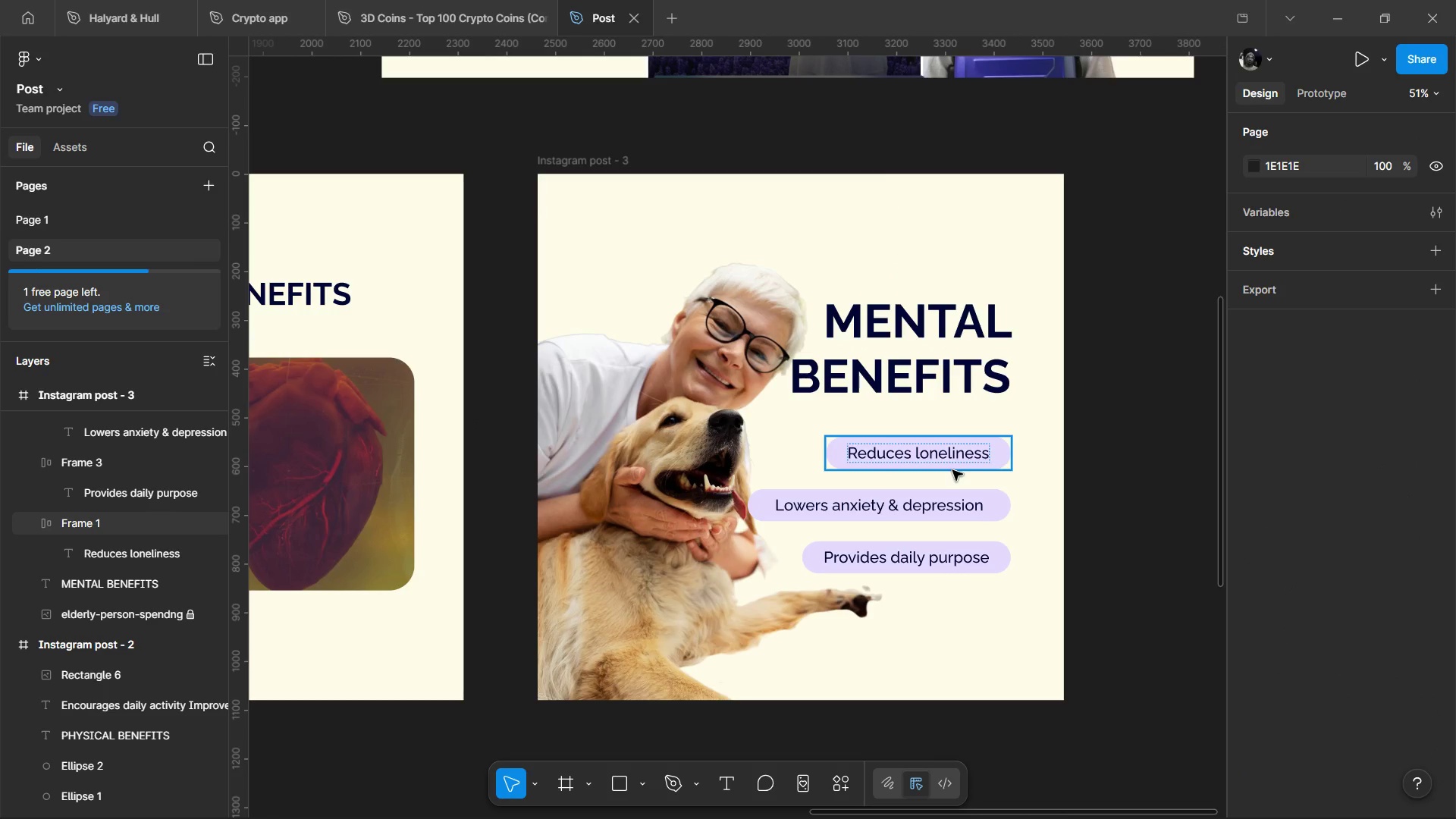 
left_click([858, 804])